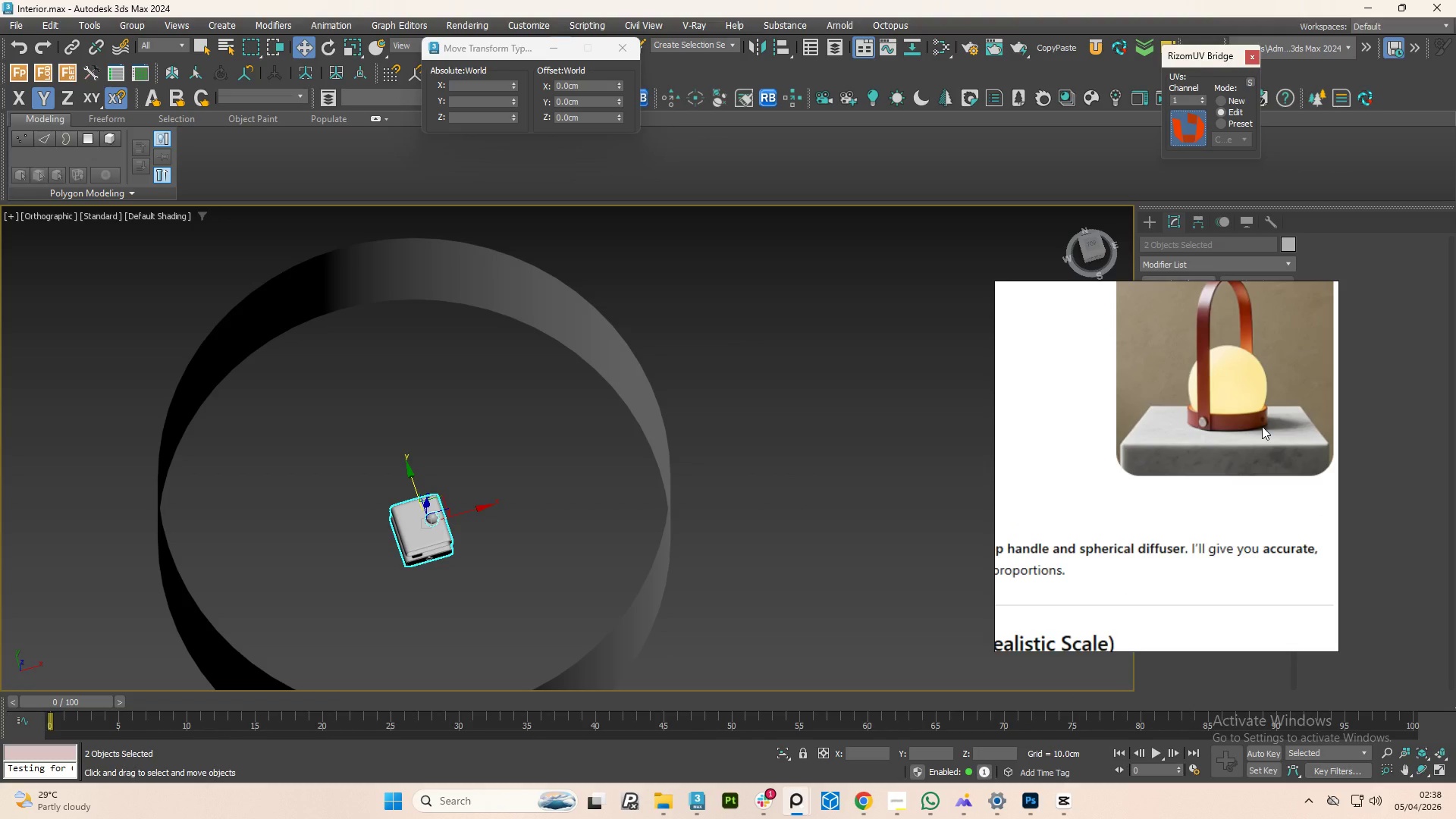 
scroll: coordinate [1271, 463], scroll_direction: down, amount: 11.0
 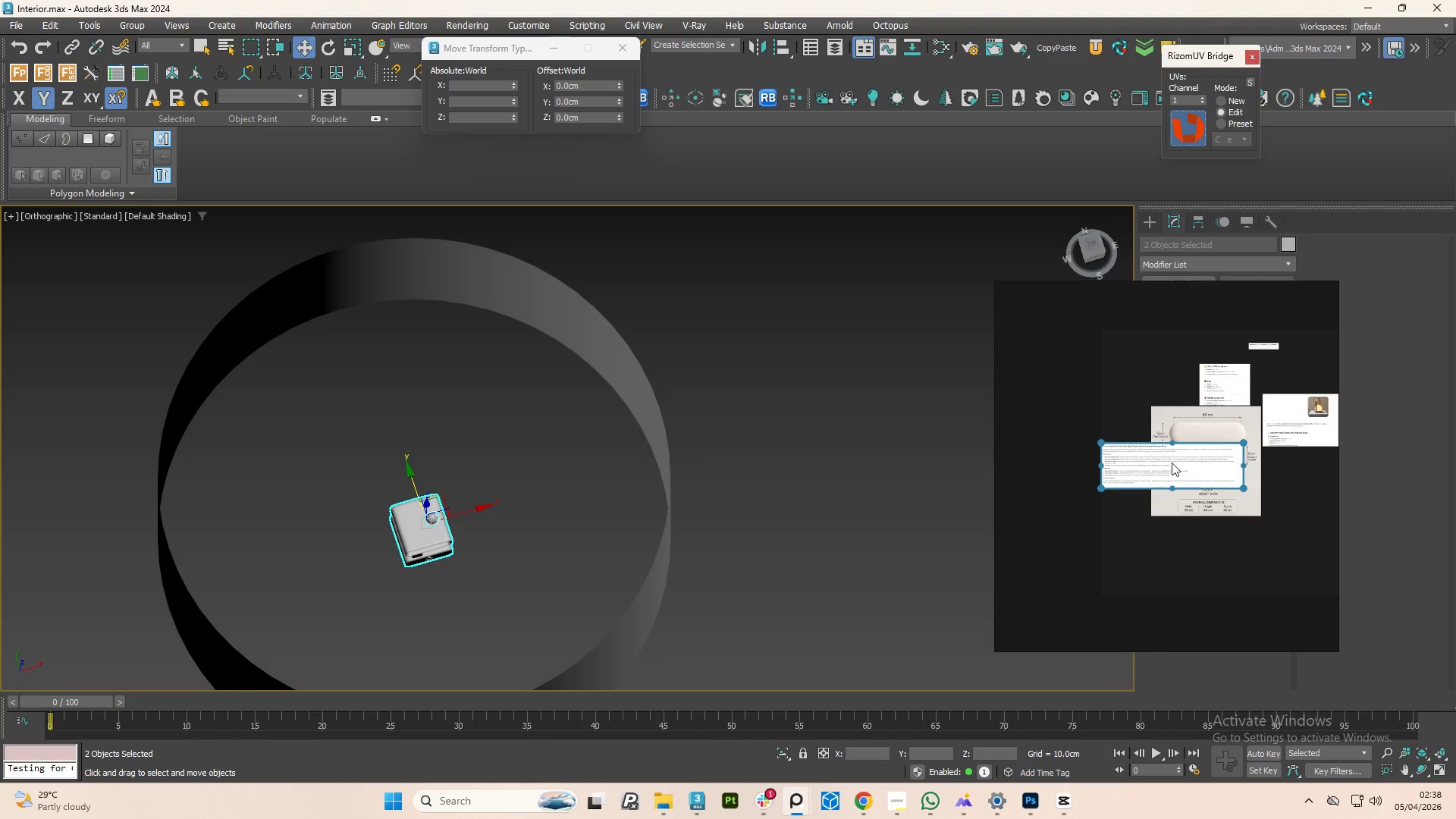 
left_click_drag(start_coordinate=[1171, 468], to_coordinate=[1126, 573])
 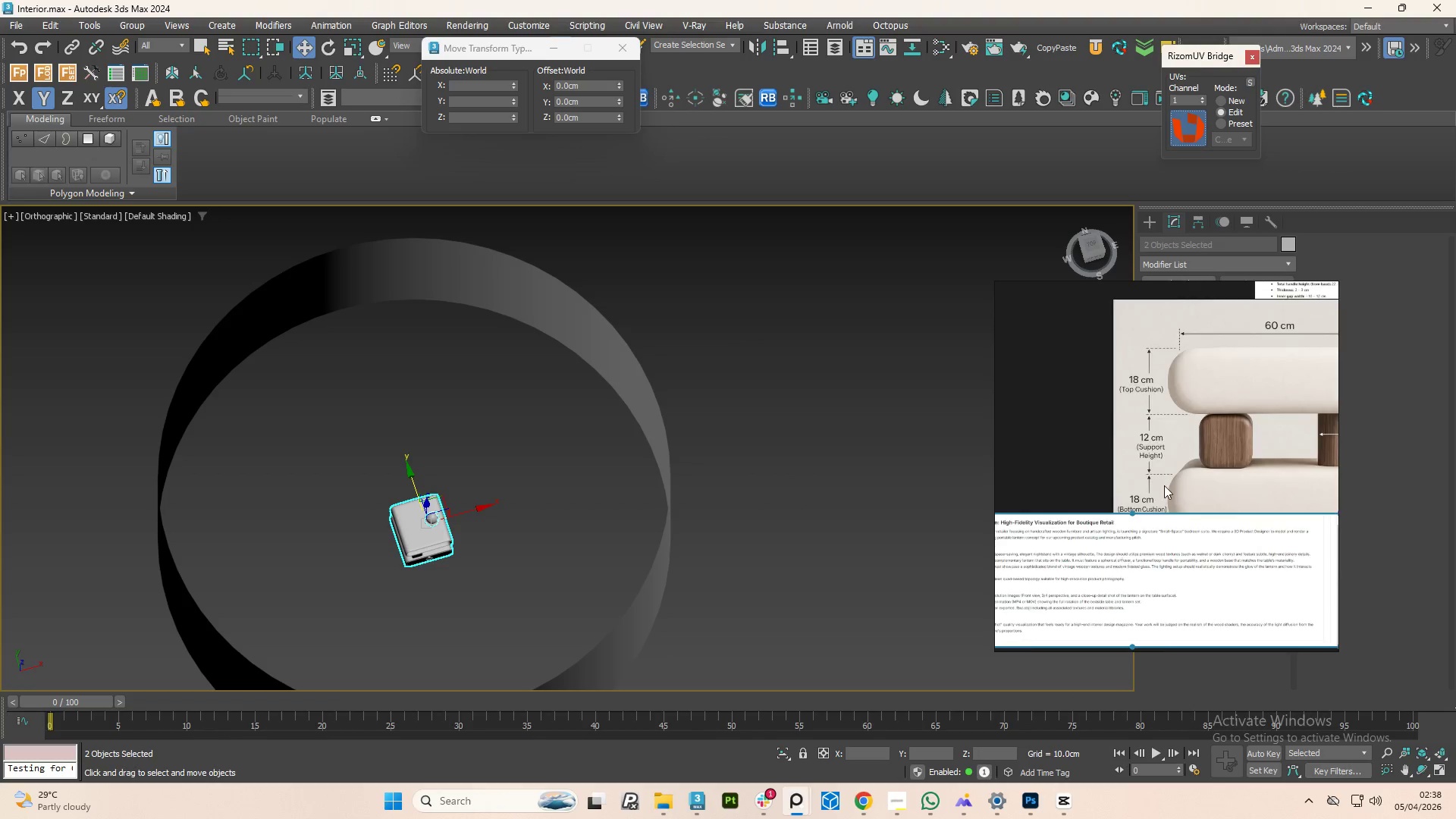 
scroll: coordinate [1170, 461], scroll_direction: up, amount: 5.0
 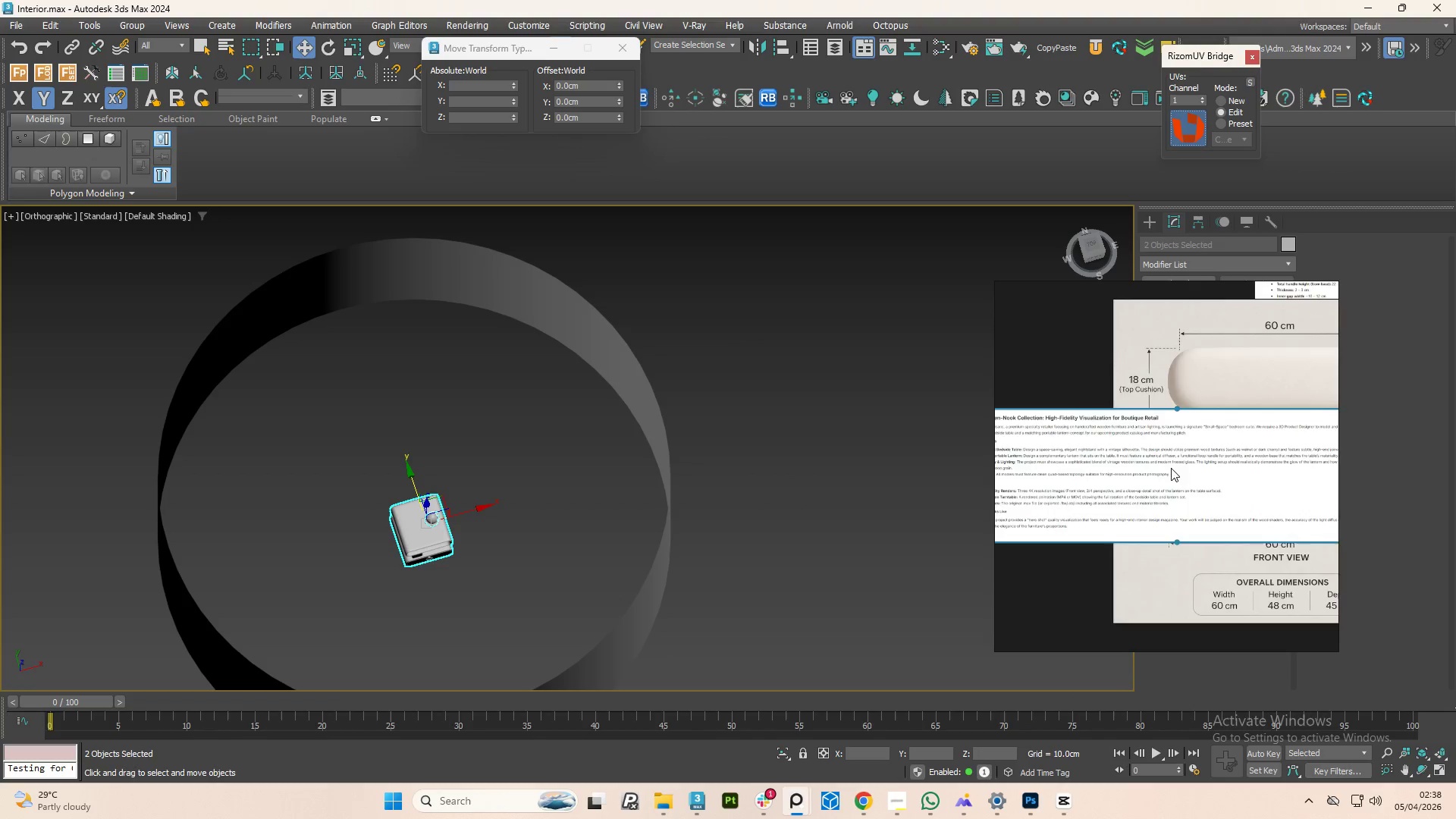 
scroll: coordinate [1203, 433], scroll_direction: down, amount: 6.0
 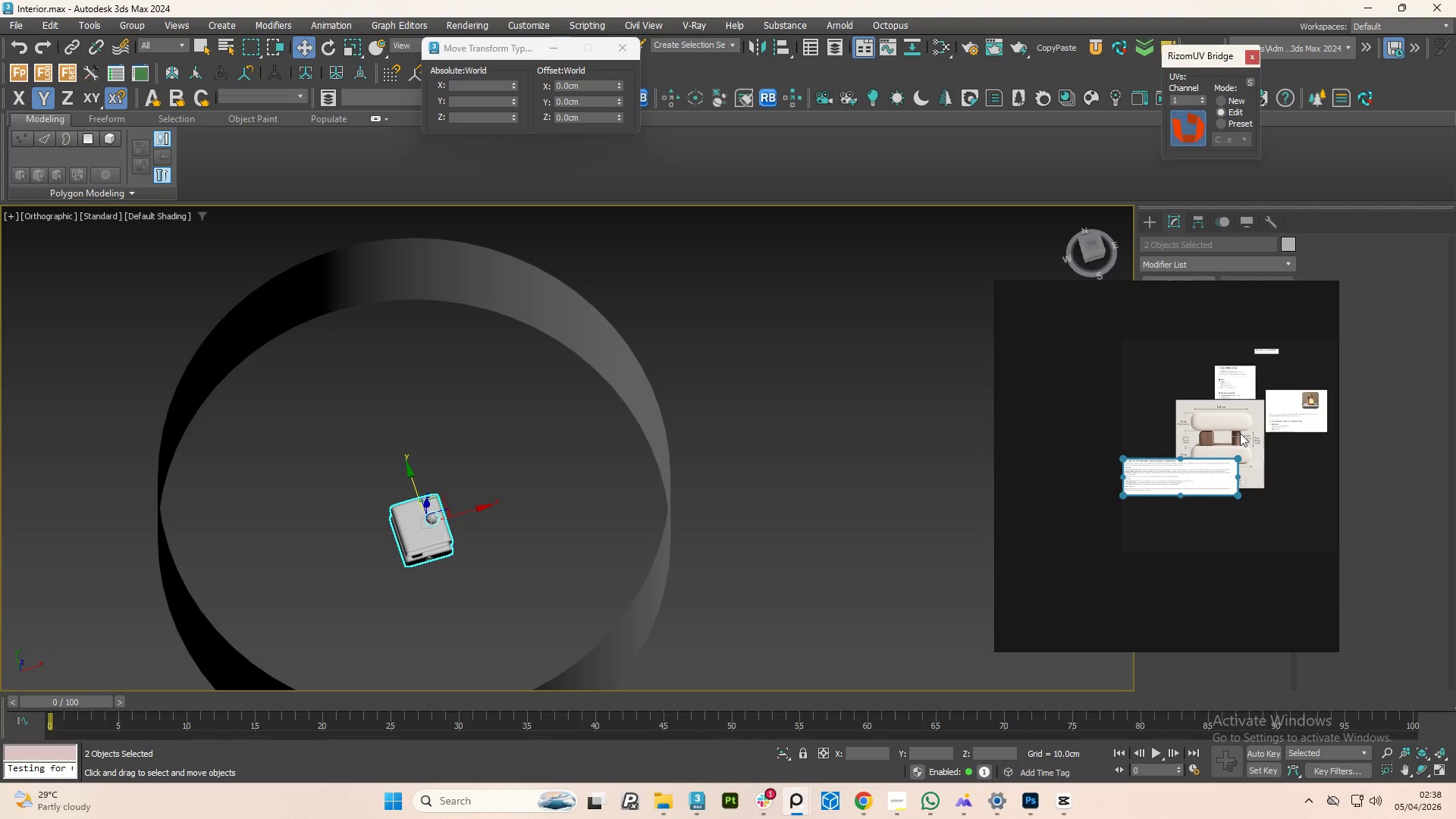 
left_click_drag(start_coordinate=[1239, 435], to_coordinate=[1169, 399])
 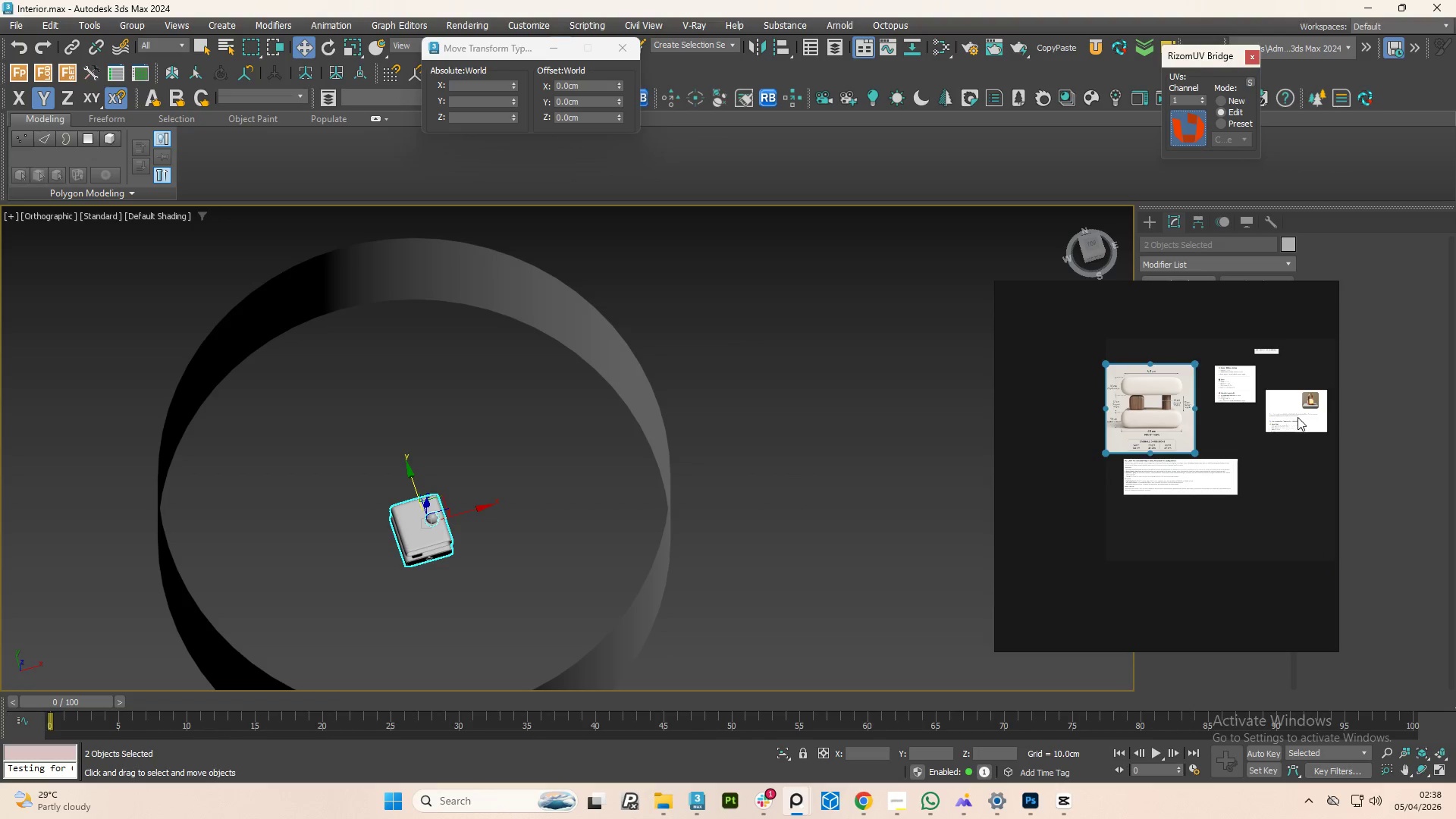 
left_click_drag(start_coordinate=[1299, 417], to_coordinate=[1285, 450])
 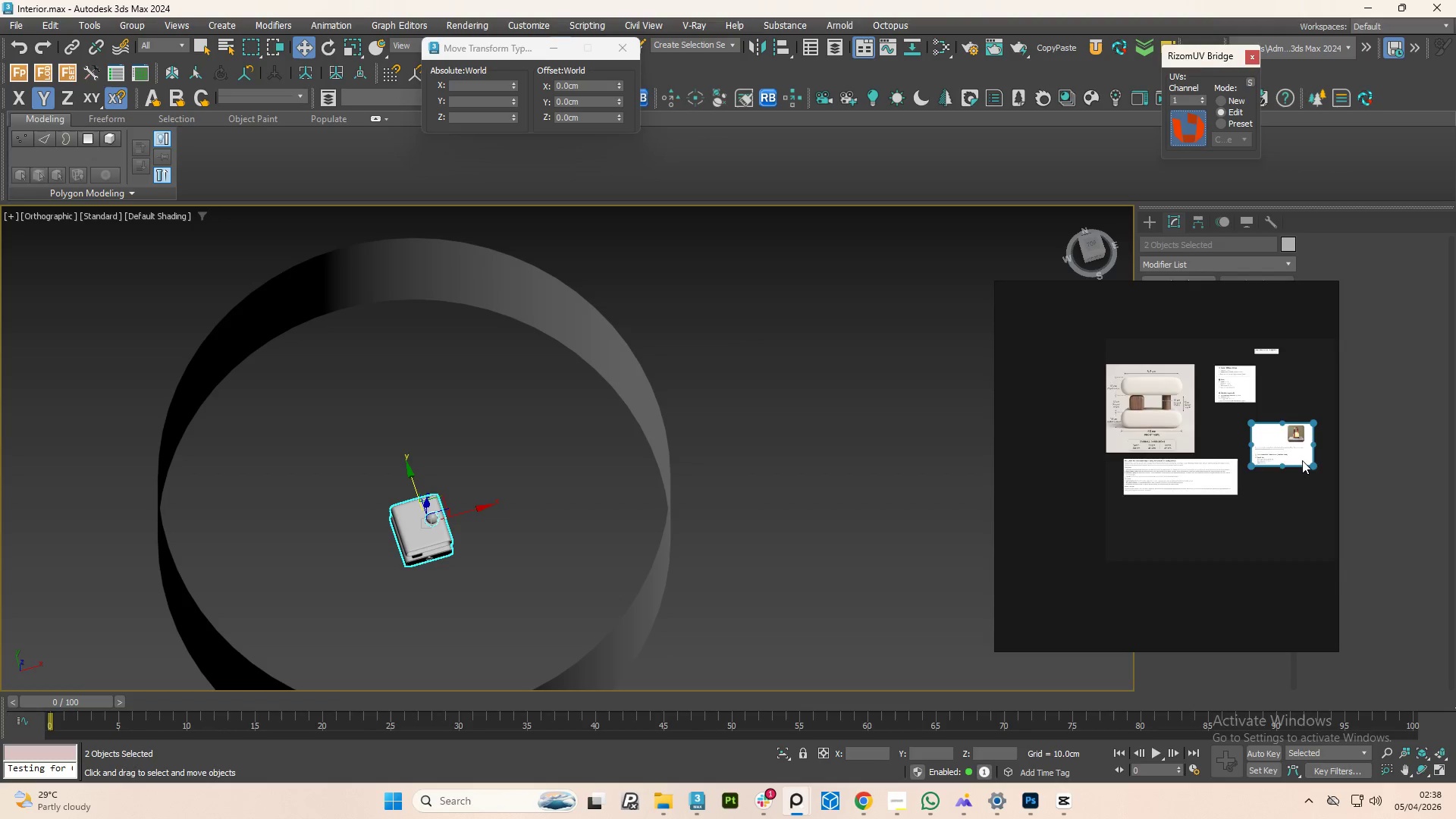 
scroll: coordinate [1302, 460], scroll_direction: up, amount: 3.0
 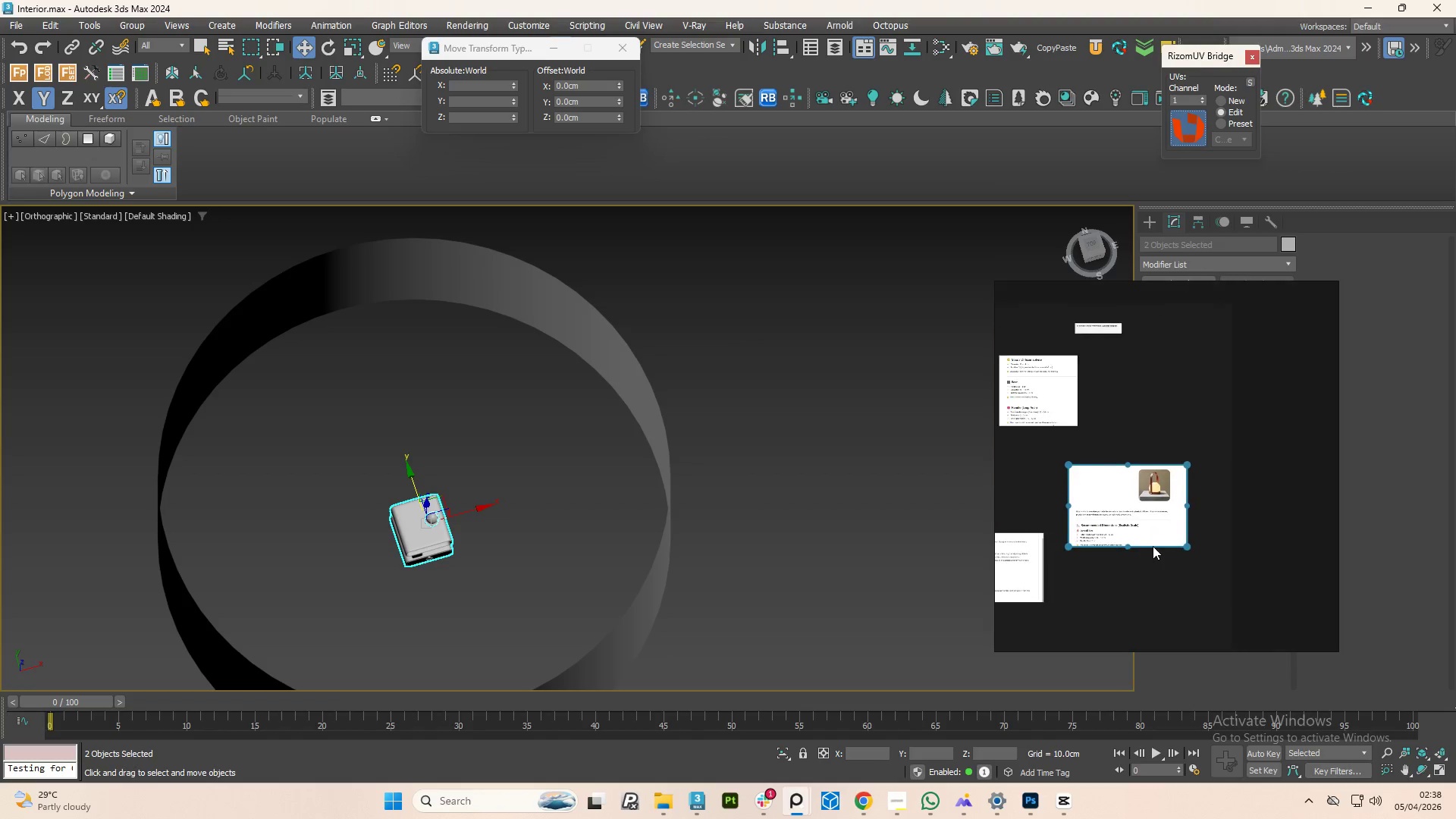 
scroll: coordinate [1189, 554], scroll_direction: down, amount: 2.0
 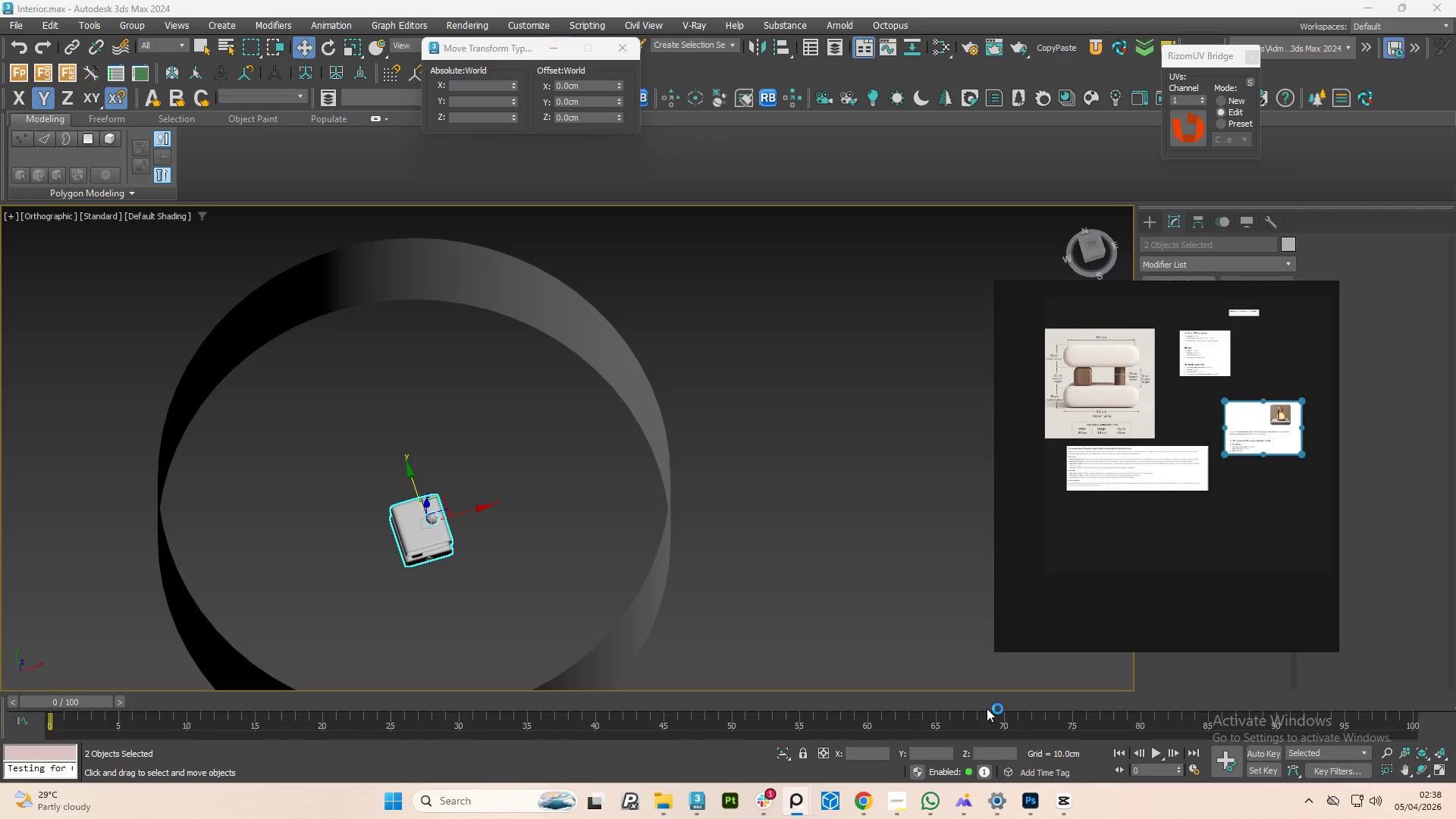 
mouse_move([870, 797])
 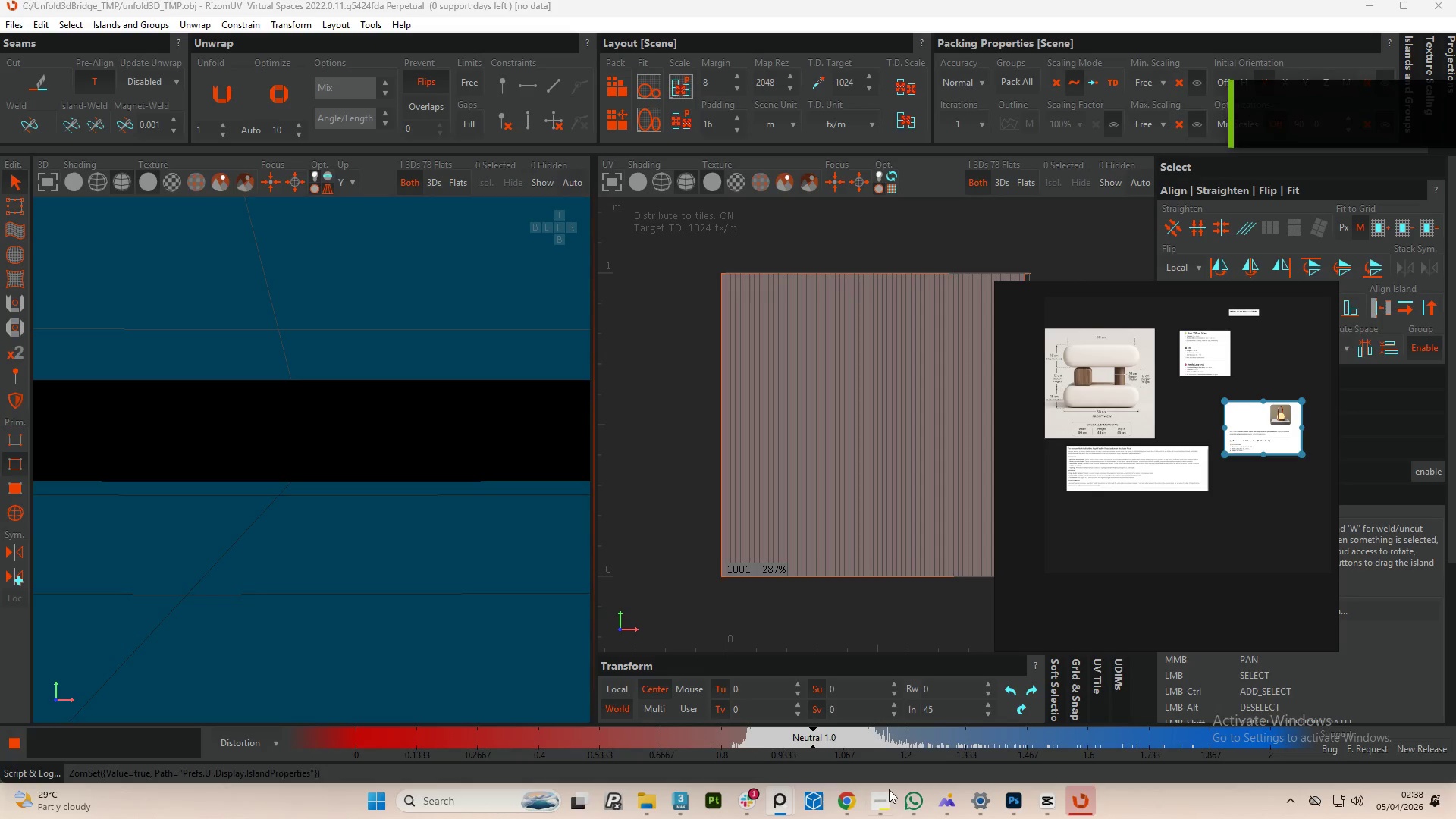 
left_click([881, 800])